 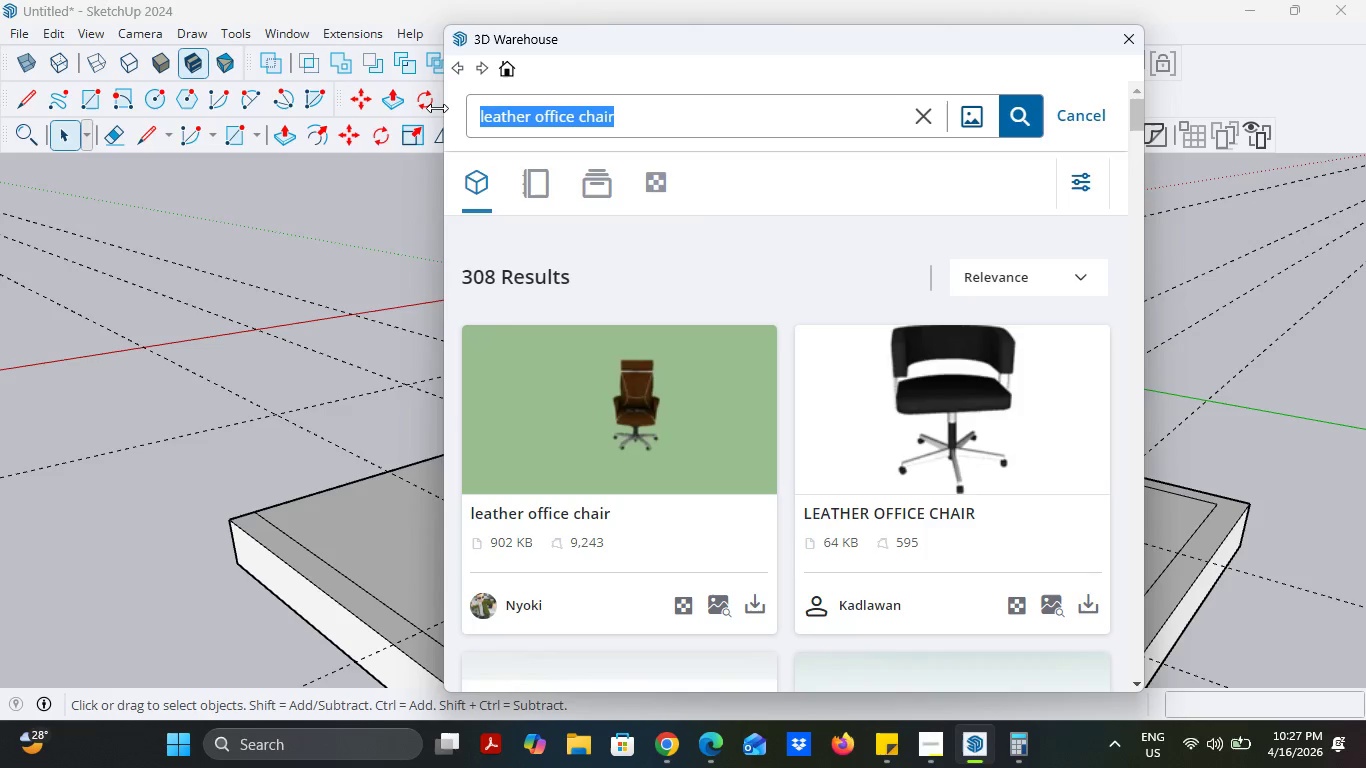 
type(glass inkwell)
 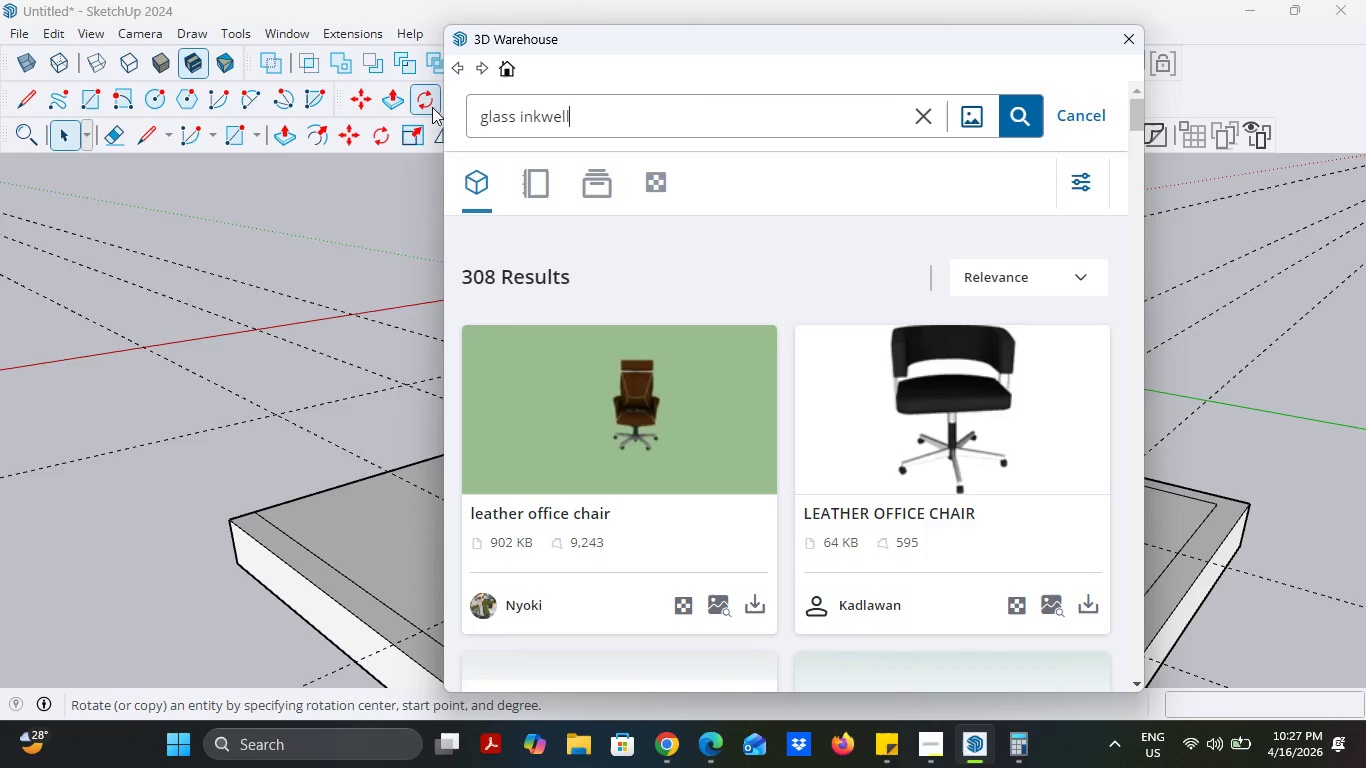 
key(Enter)
 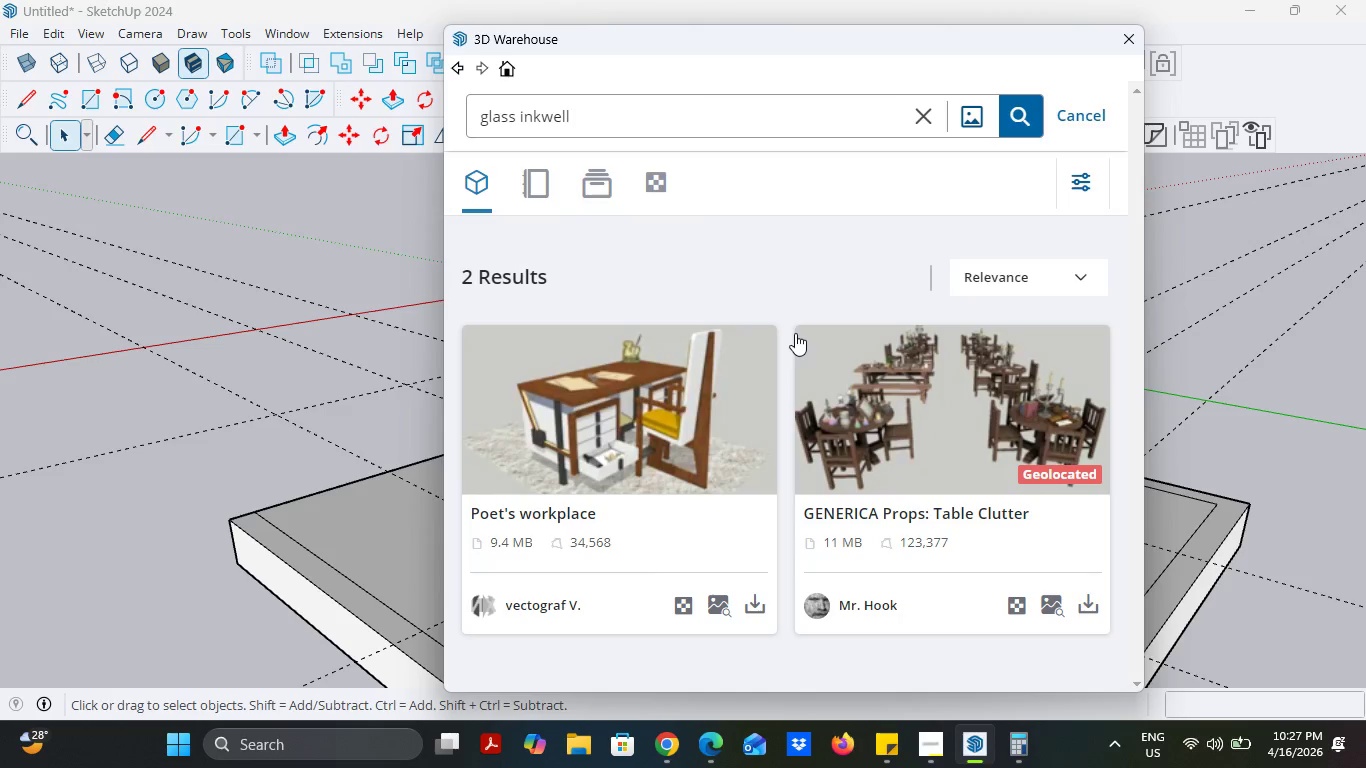 
scroll: coordinate [879, 494], scroll_direction: up, amount: 3.0
 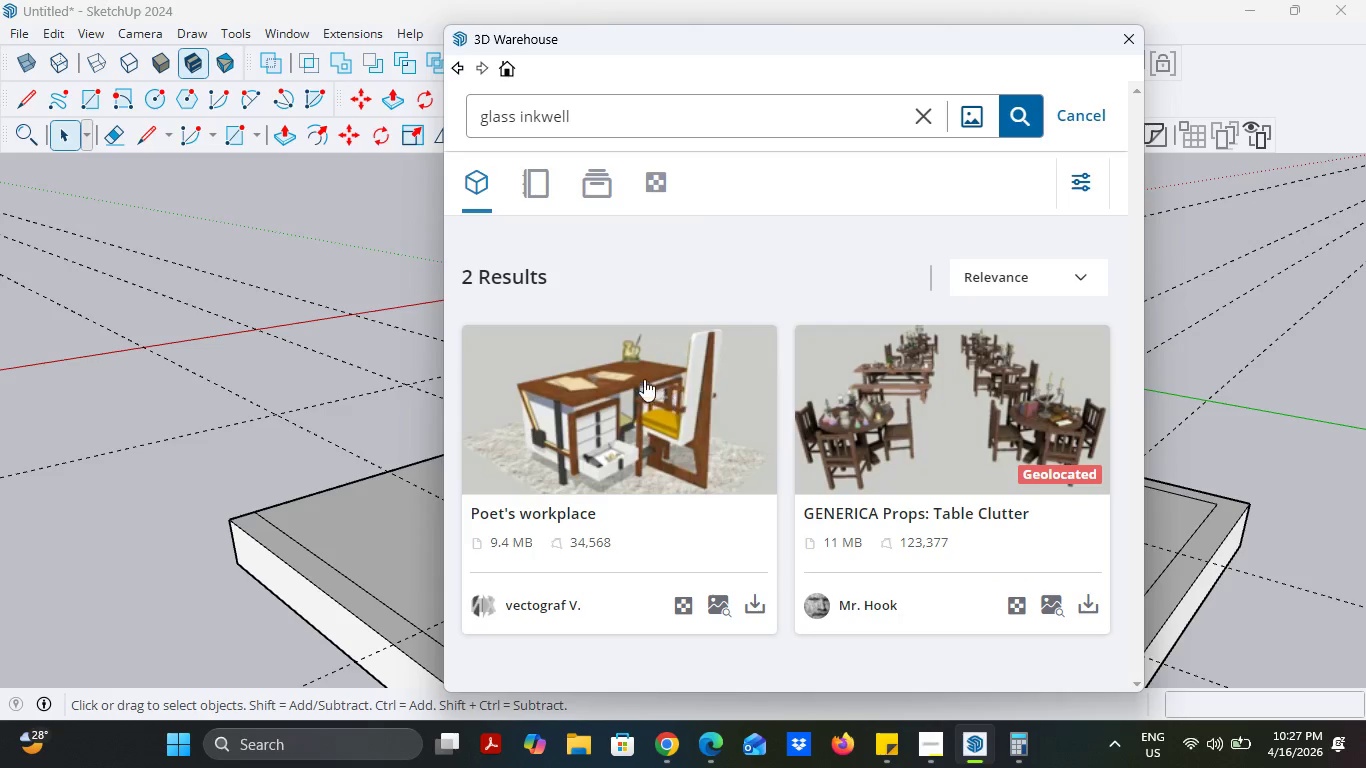 
left_click([1088, 602])
 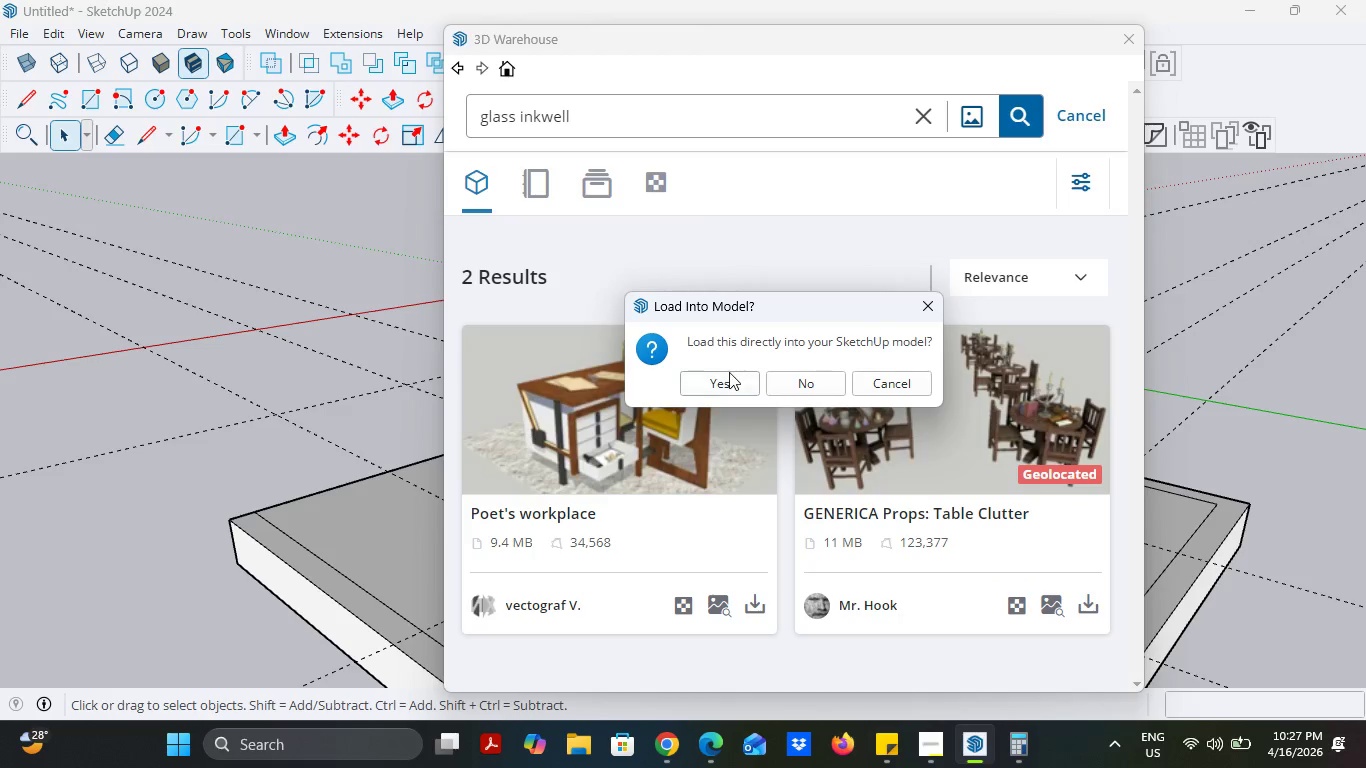 
left_click([726, 380])
 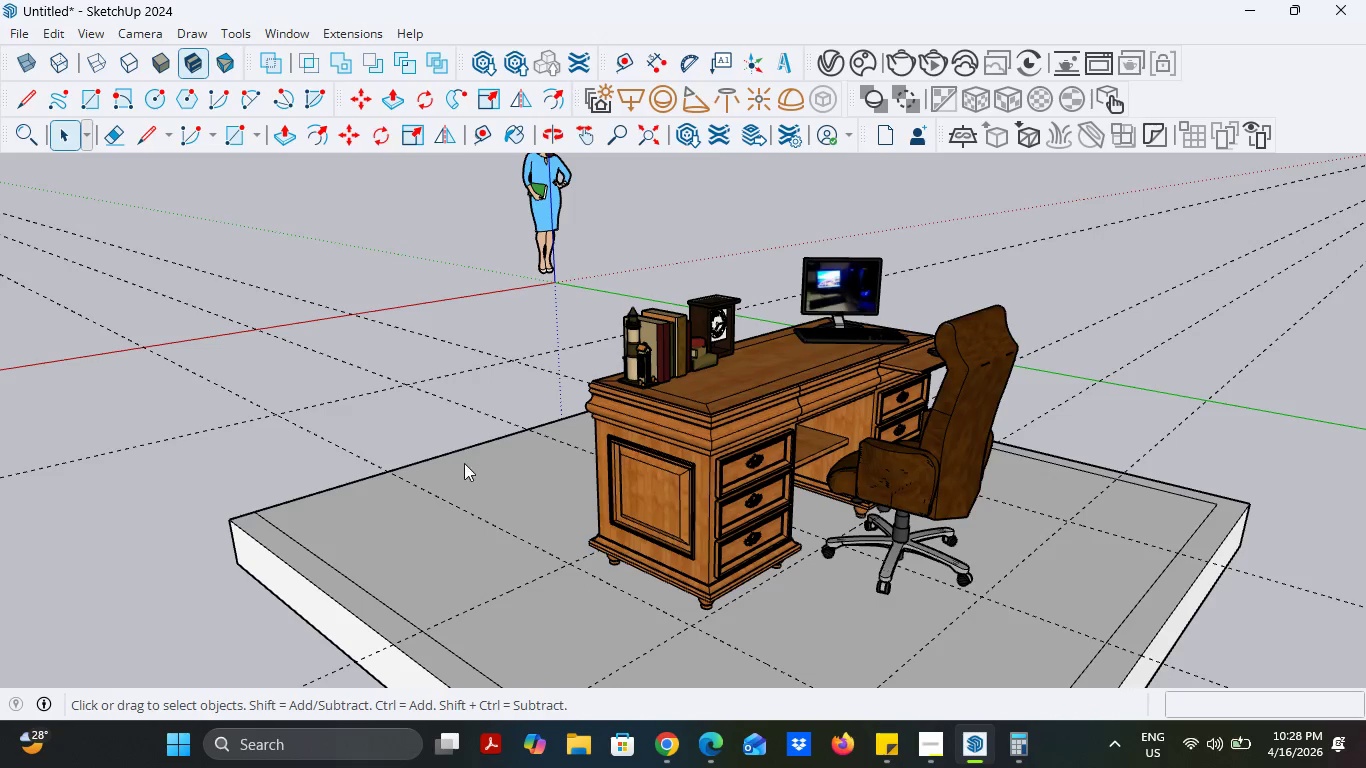 
wait(5.89)
 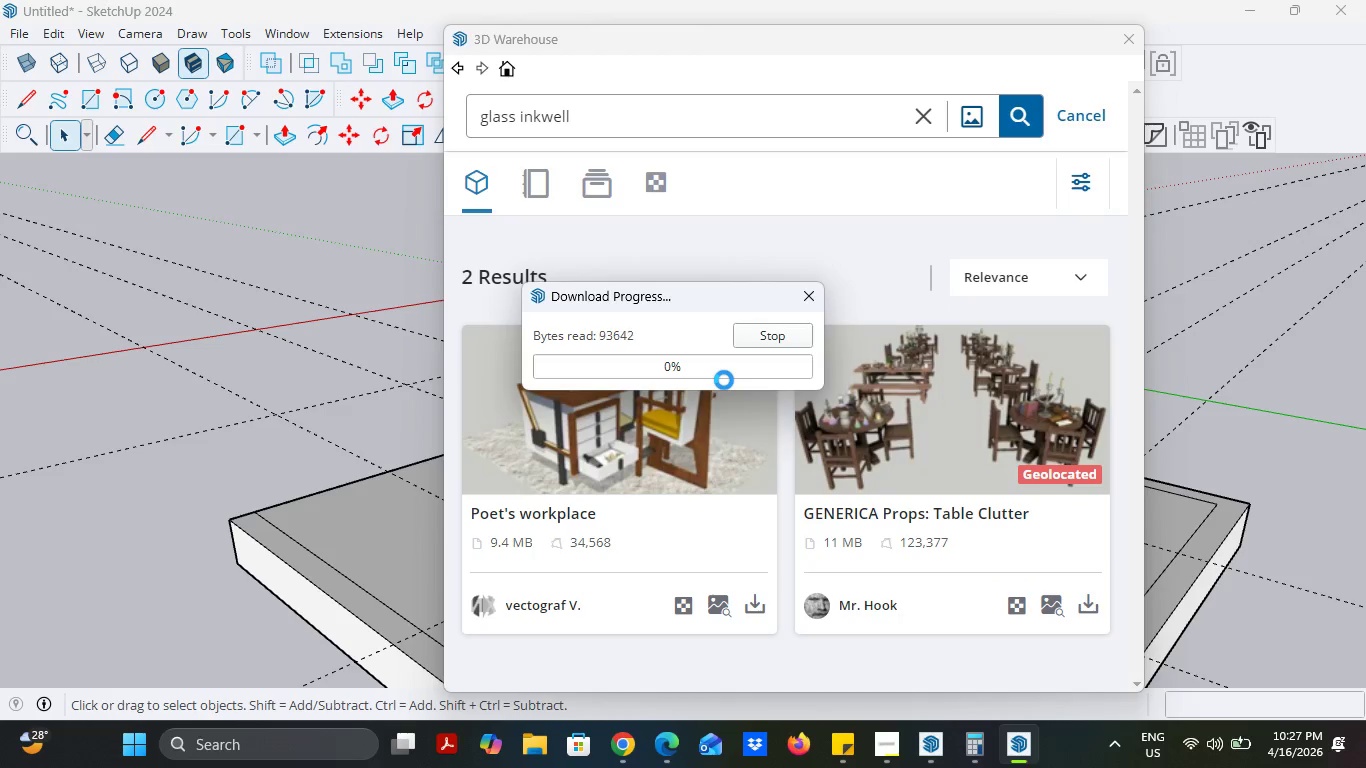 
scroll: coordinate [380, 379], scroll_direction: down, amount: 5.0
 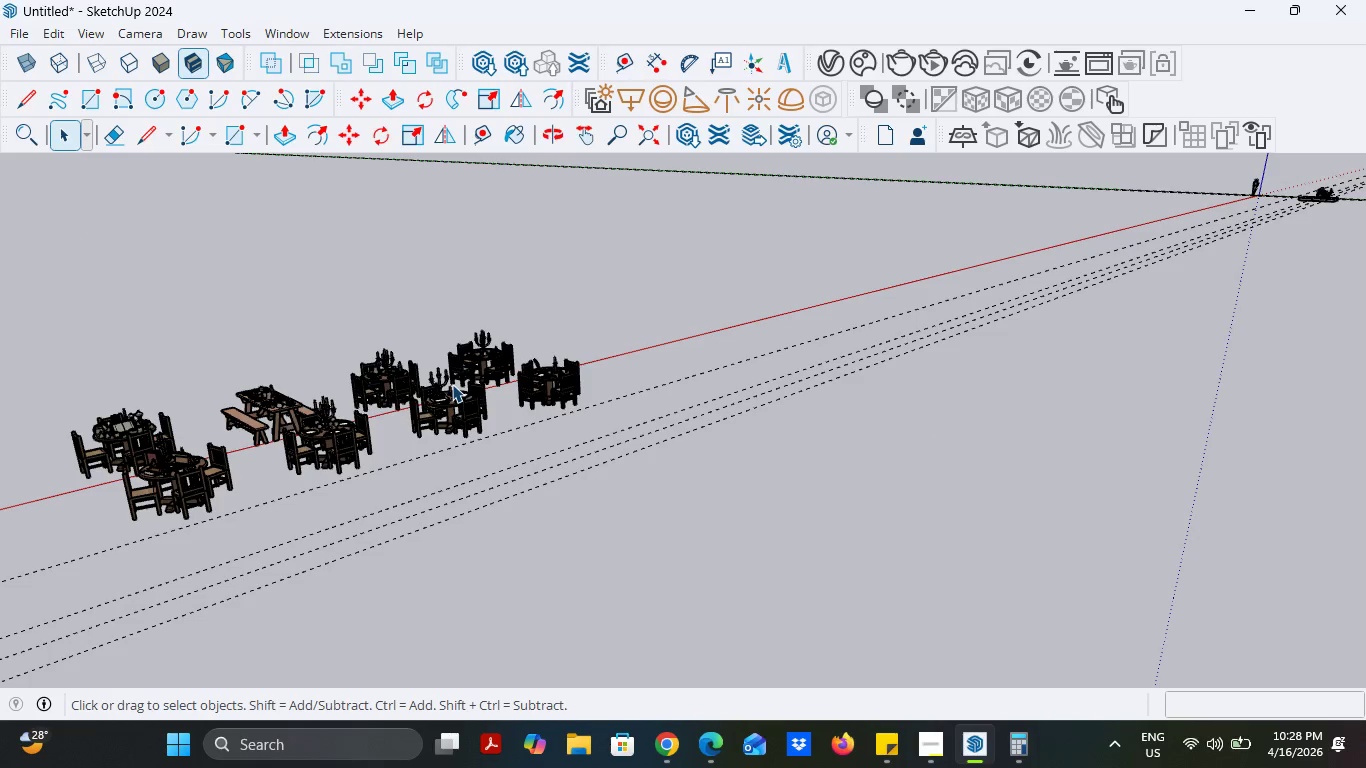 
scroll: coordinate [295, 409], scroll_direction: up, amount: 17.0
 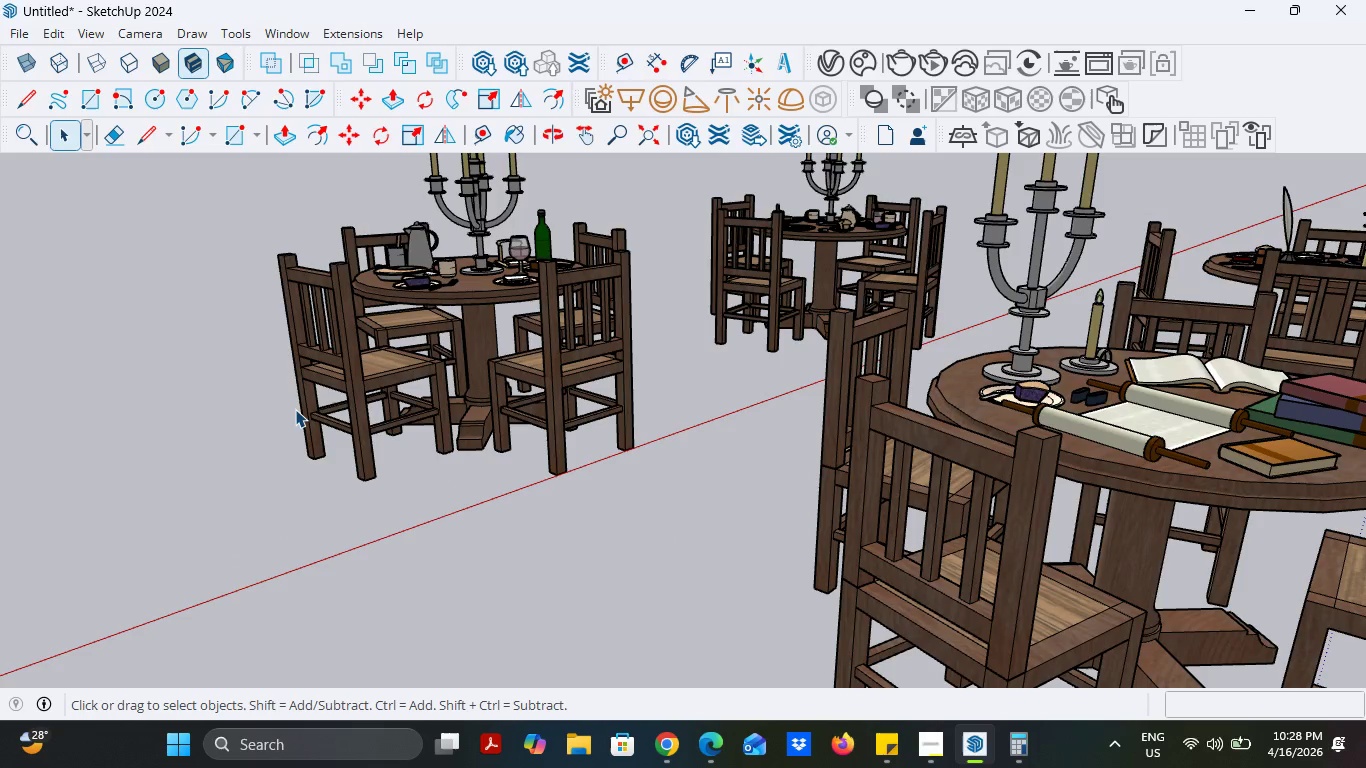 
scroll: coordinate [295, 409], scroll_direction: down, amount: 7.0
 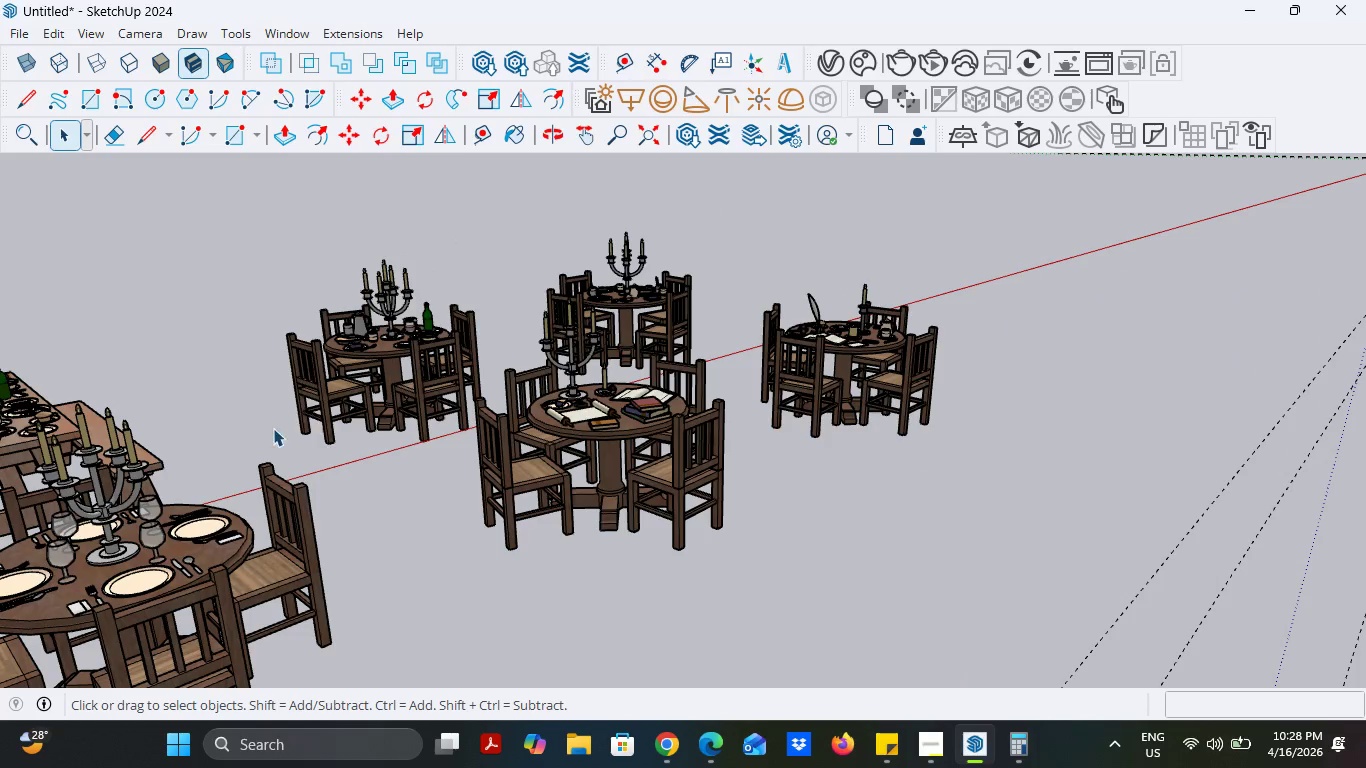 
scroll: coordinate [373, 383], scroll_direction: up, amount: 21.0
 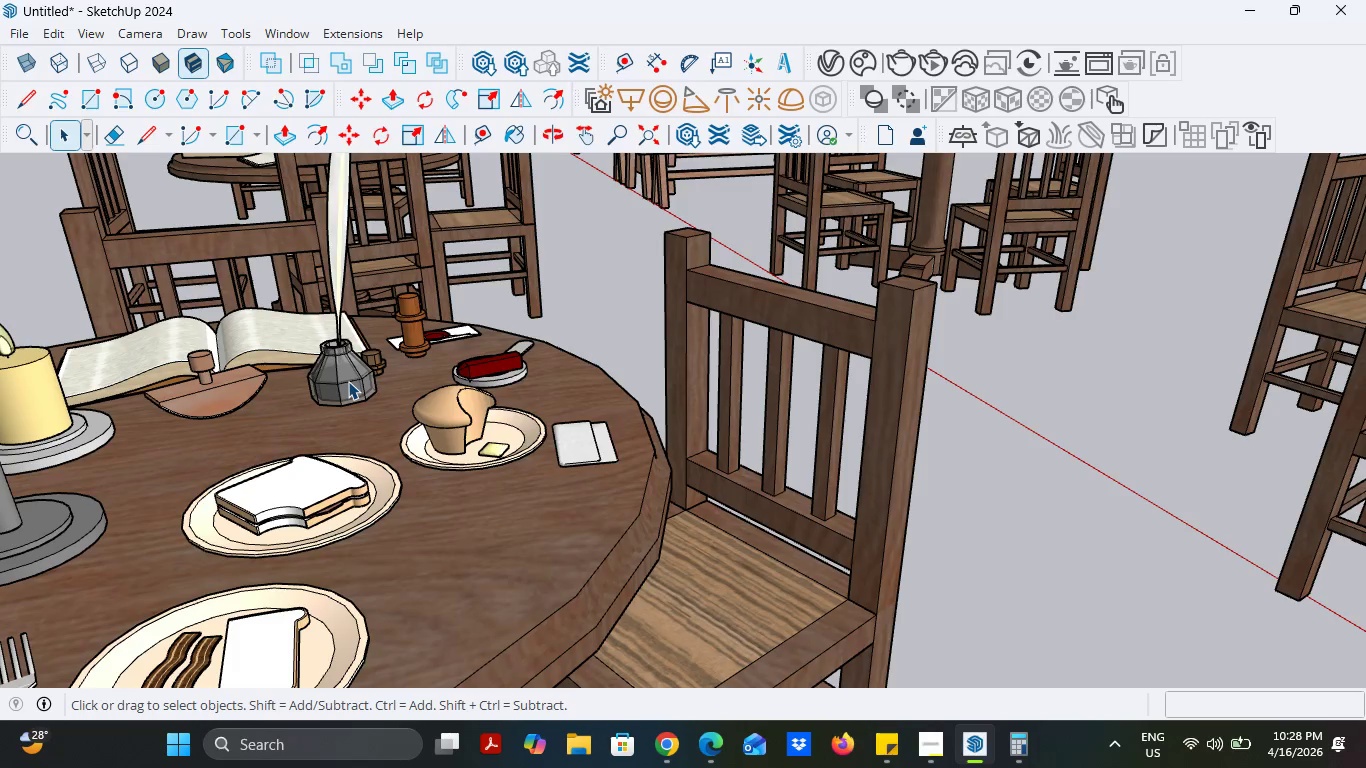 
scroll: coordinate [701, 348], scroll_direction: down, amount: 1.0
 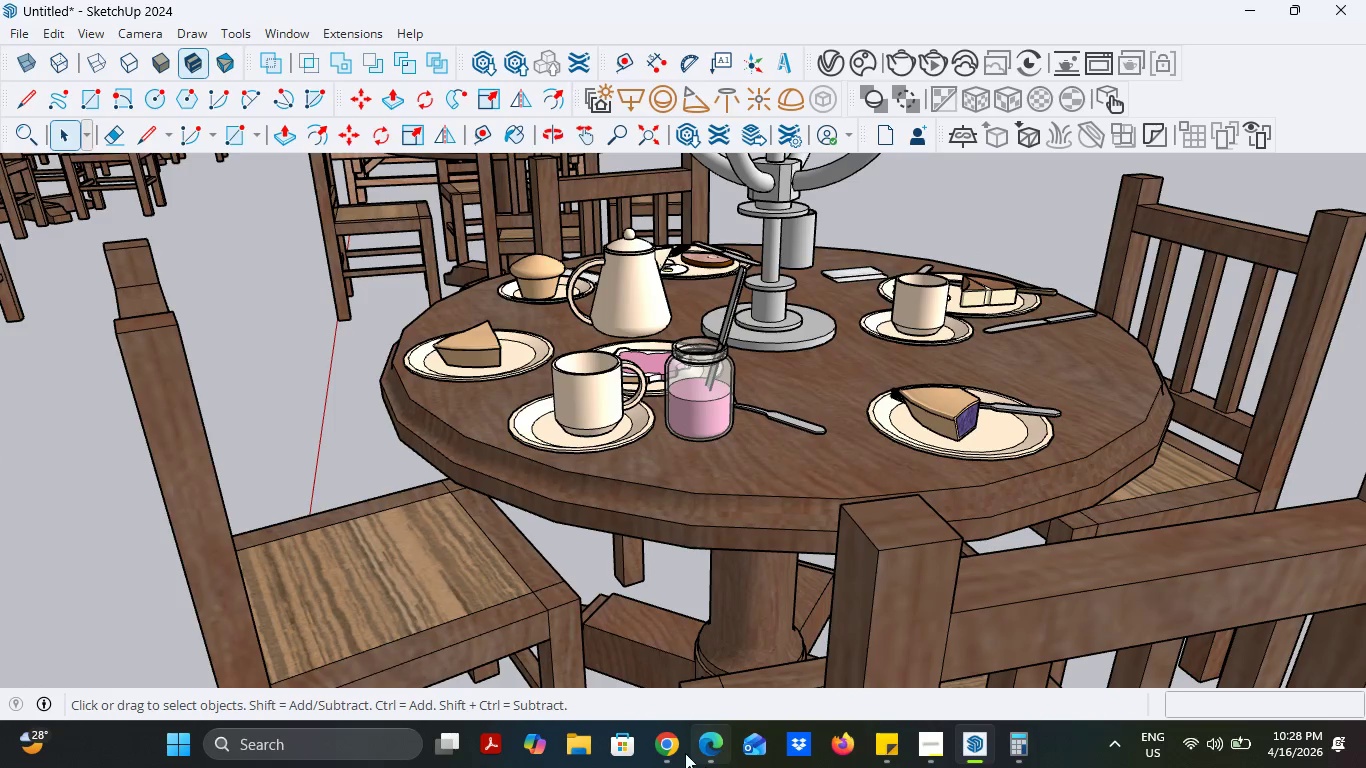 
left_click([674, 748])
 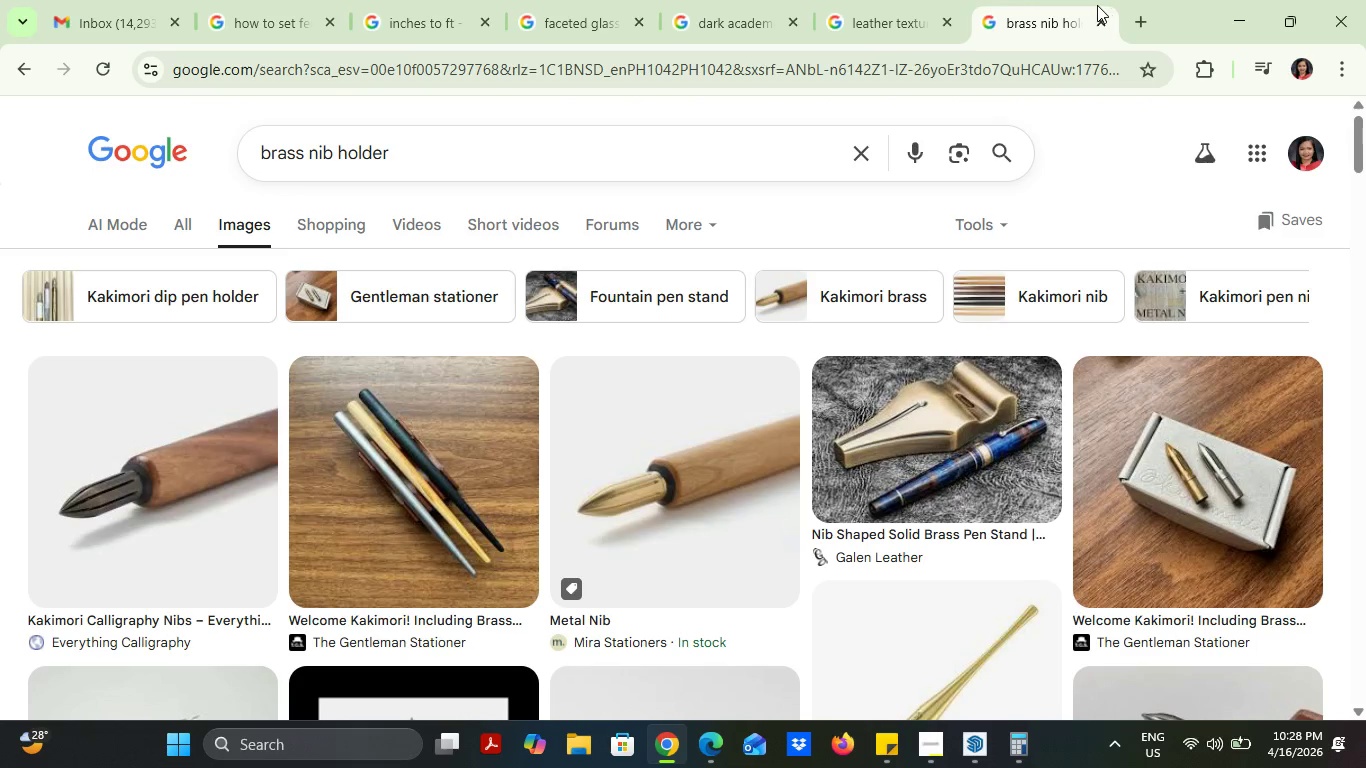 
left_click([1133, 13])
 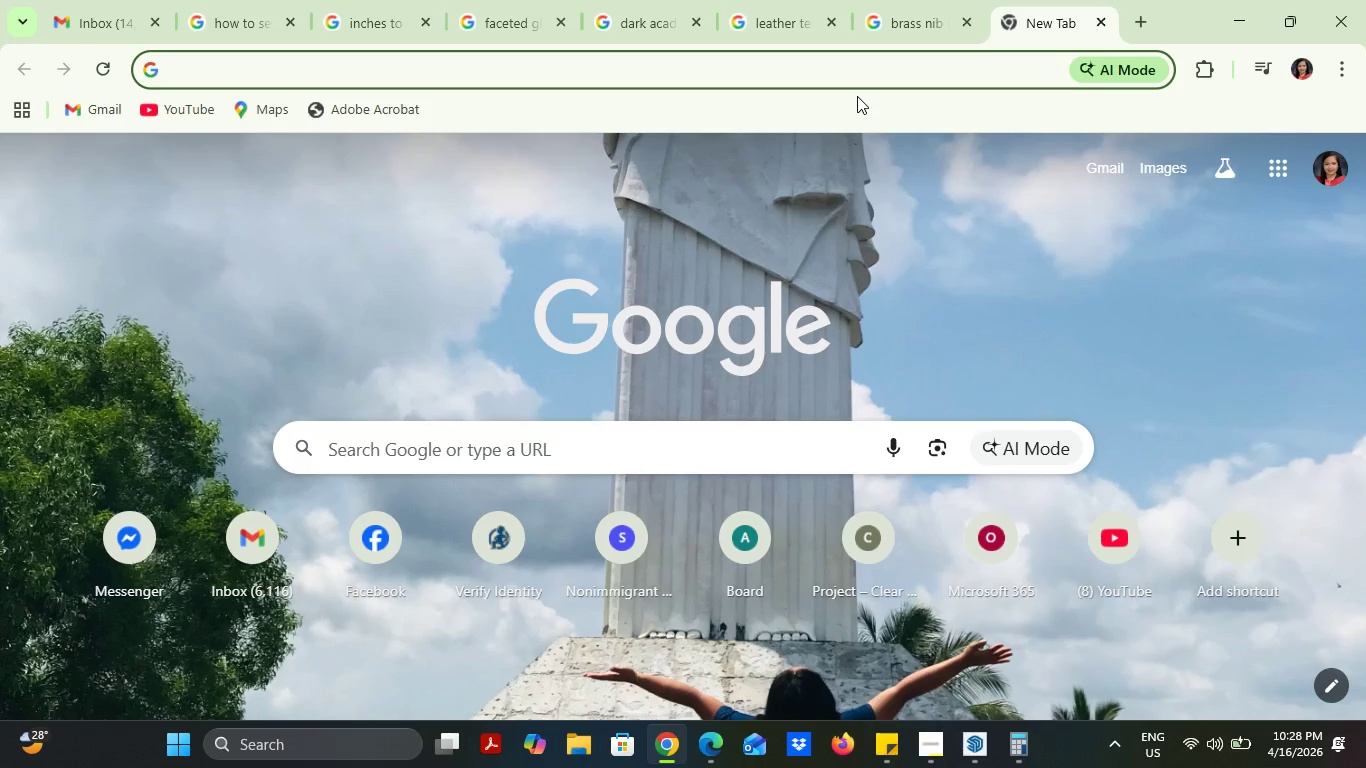 
type(ink)
key(Backspace)
key(Backspace)
key(Backspace)
key(Backspace)
type(facere)
key(Backspace)
key(Backspace)
 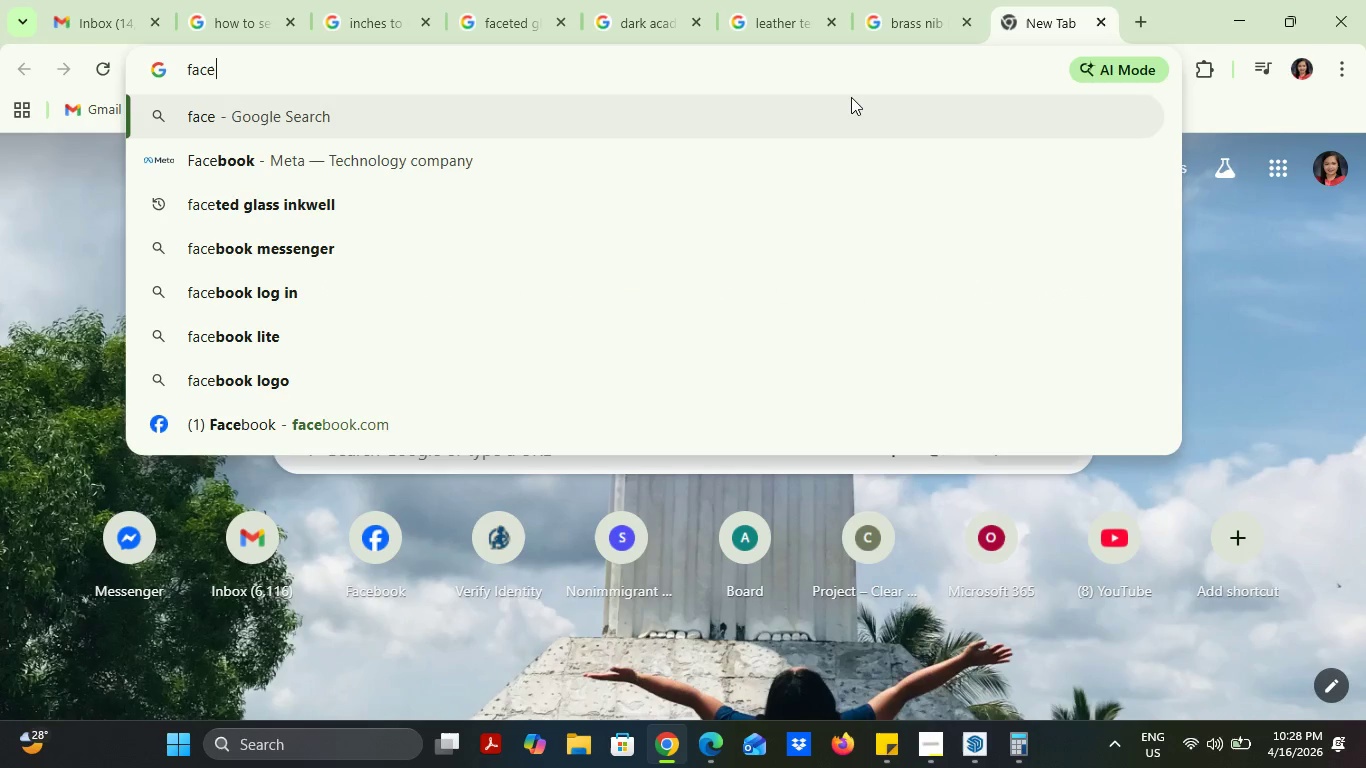 
key(ArrowDown)
 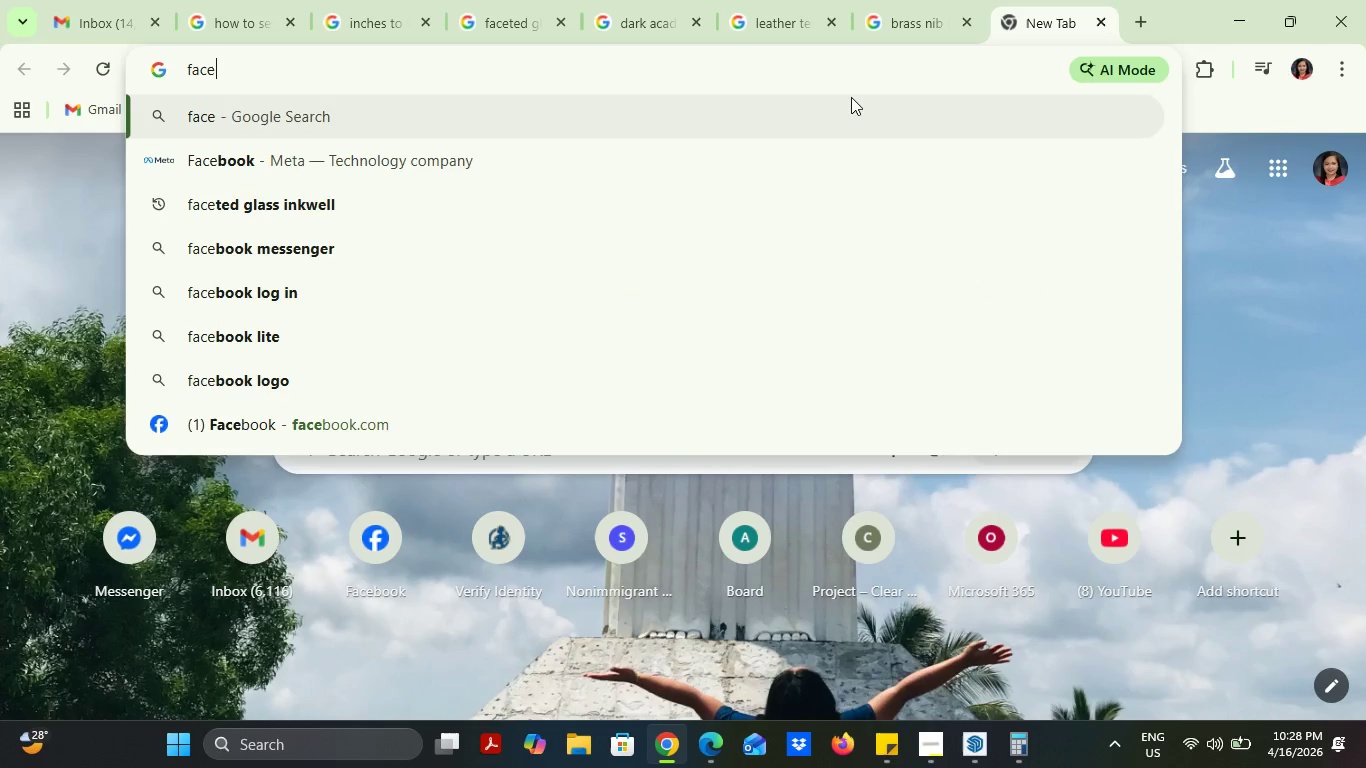 
key(ArrowUp)
 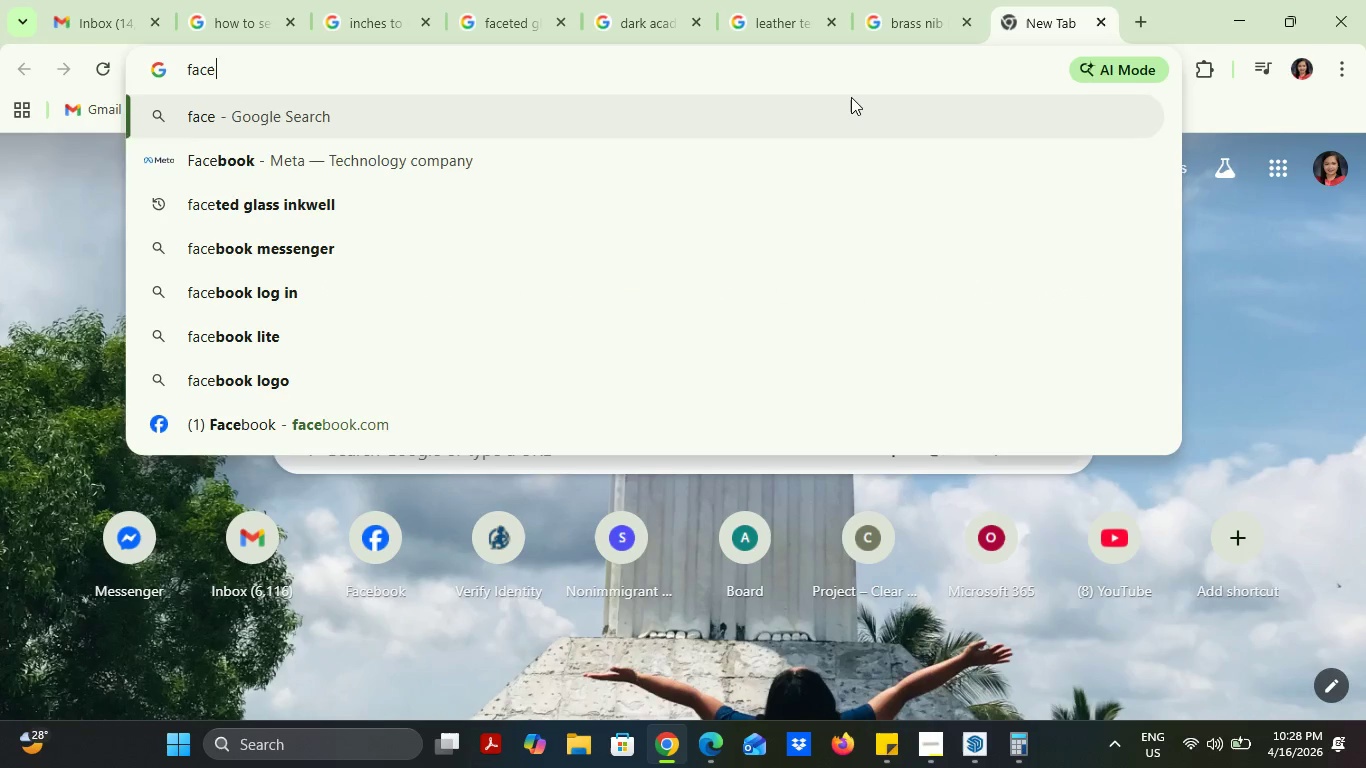 
key(ArrowDown)
 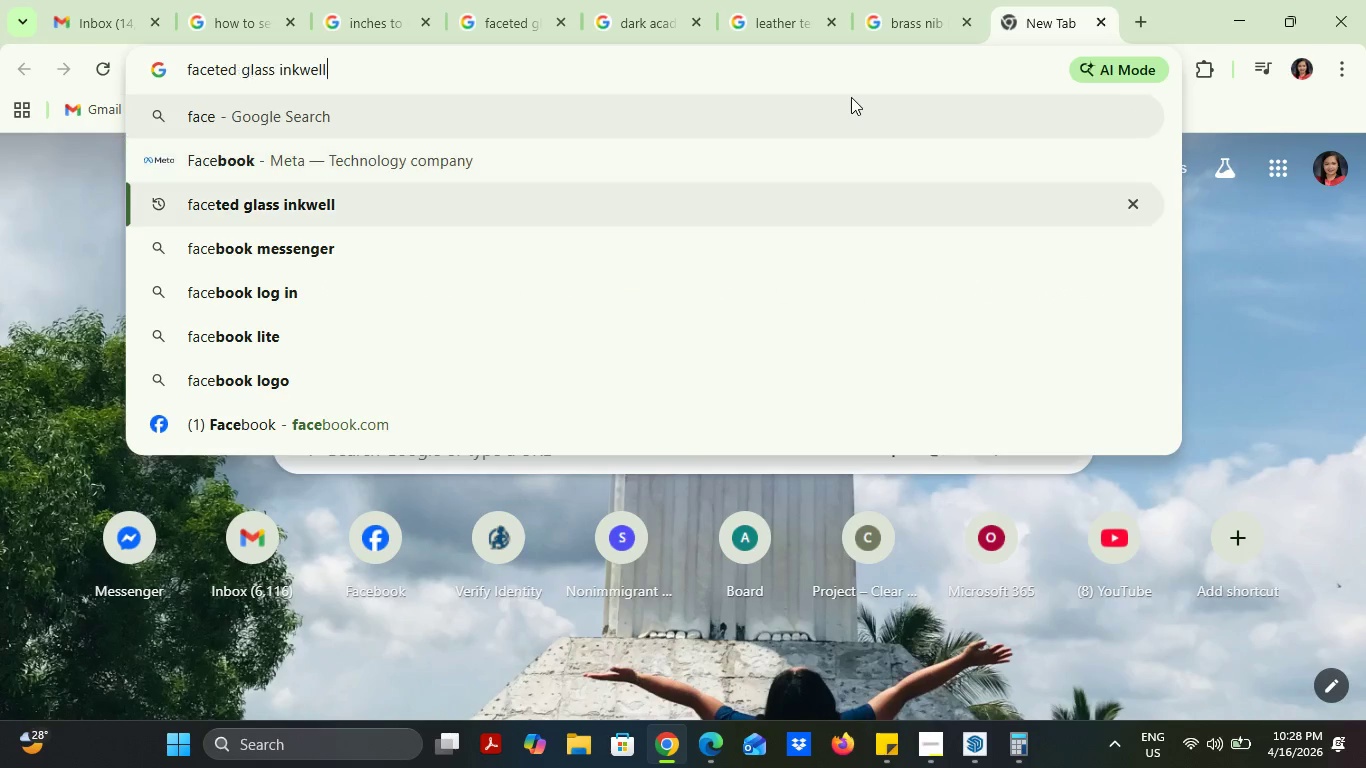 
key(ArrowDown)
 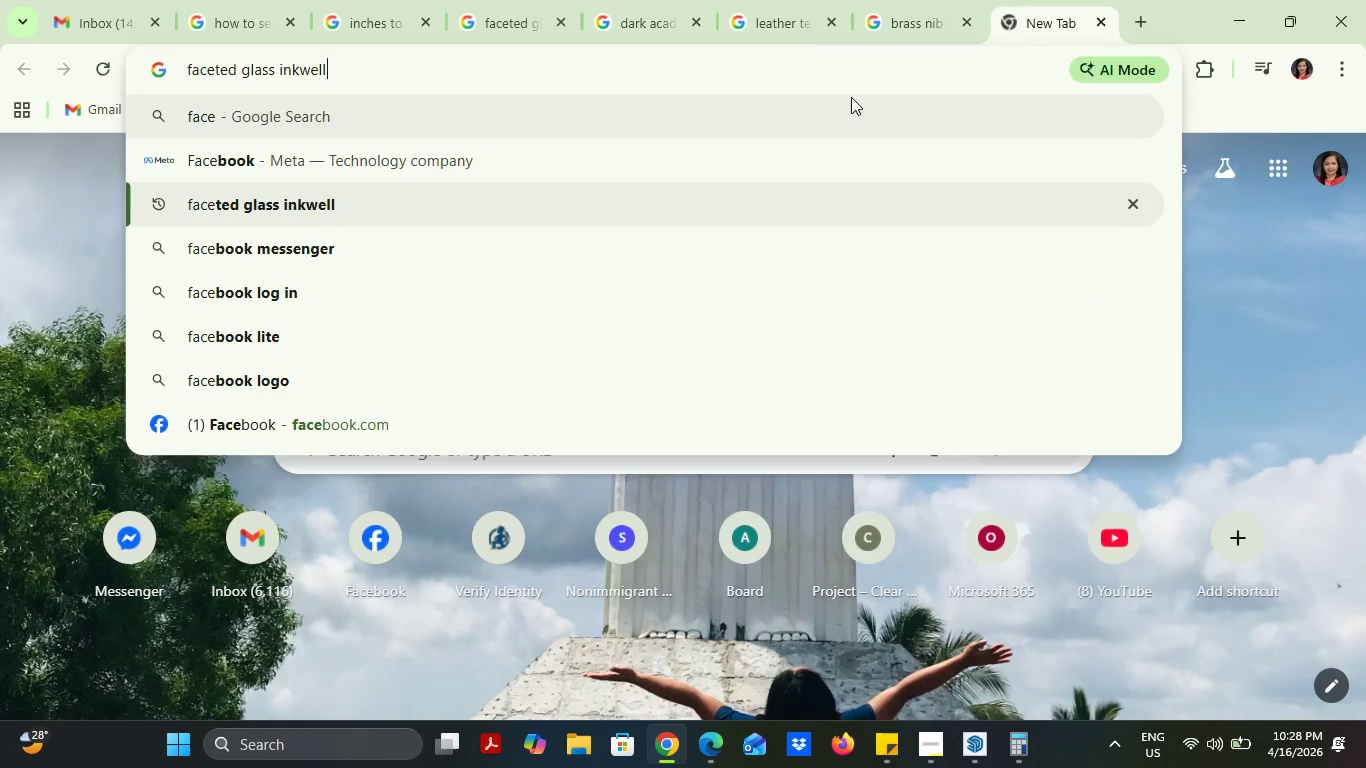 
key(Enter)
 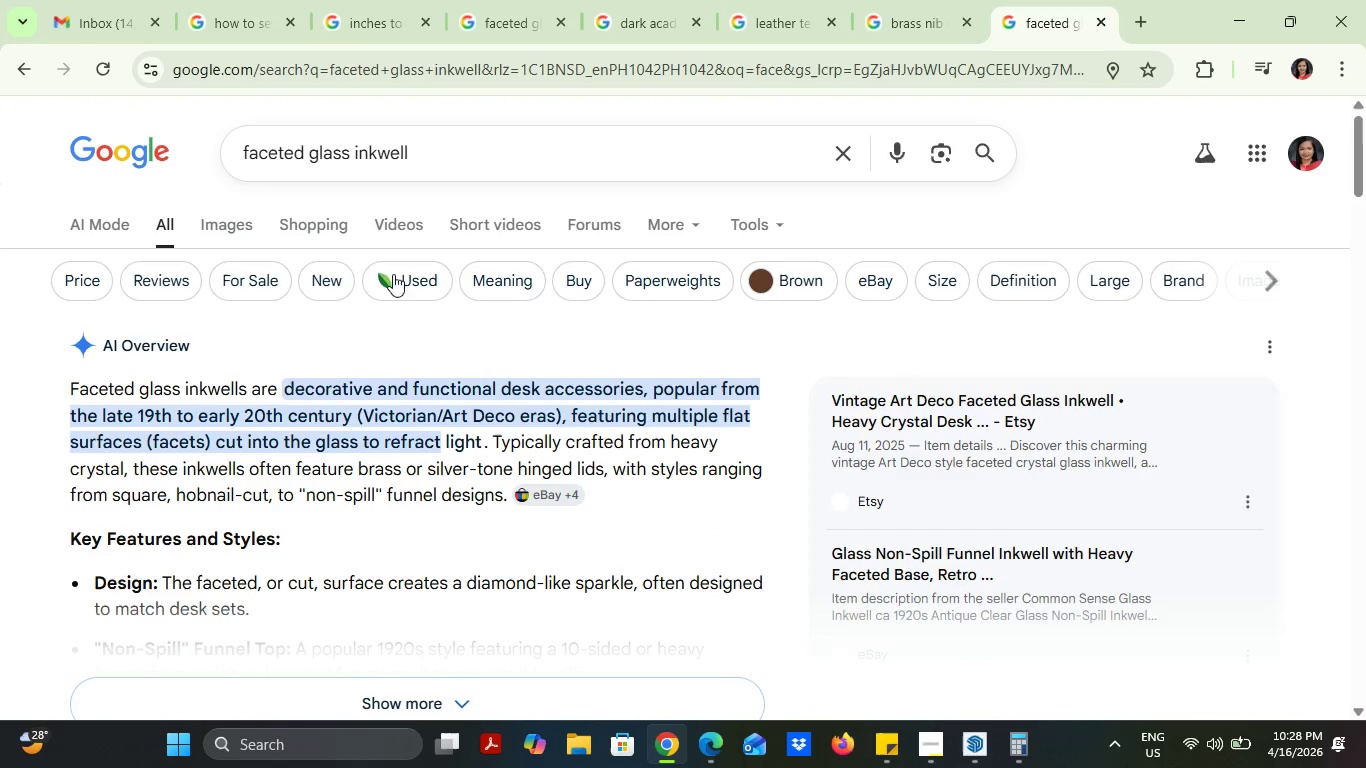 
left_click([235, 227])
 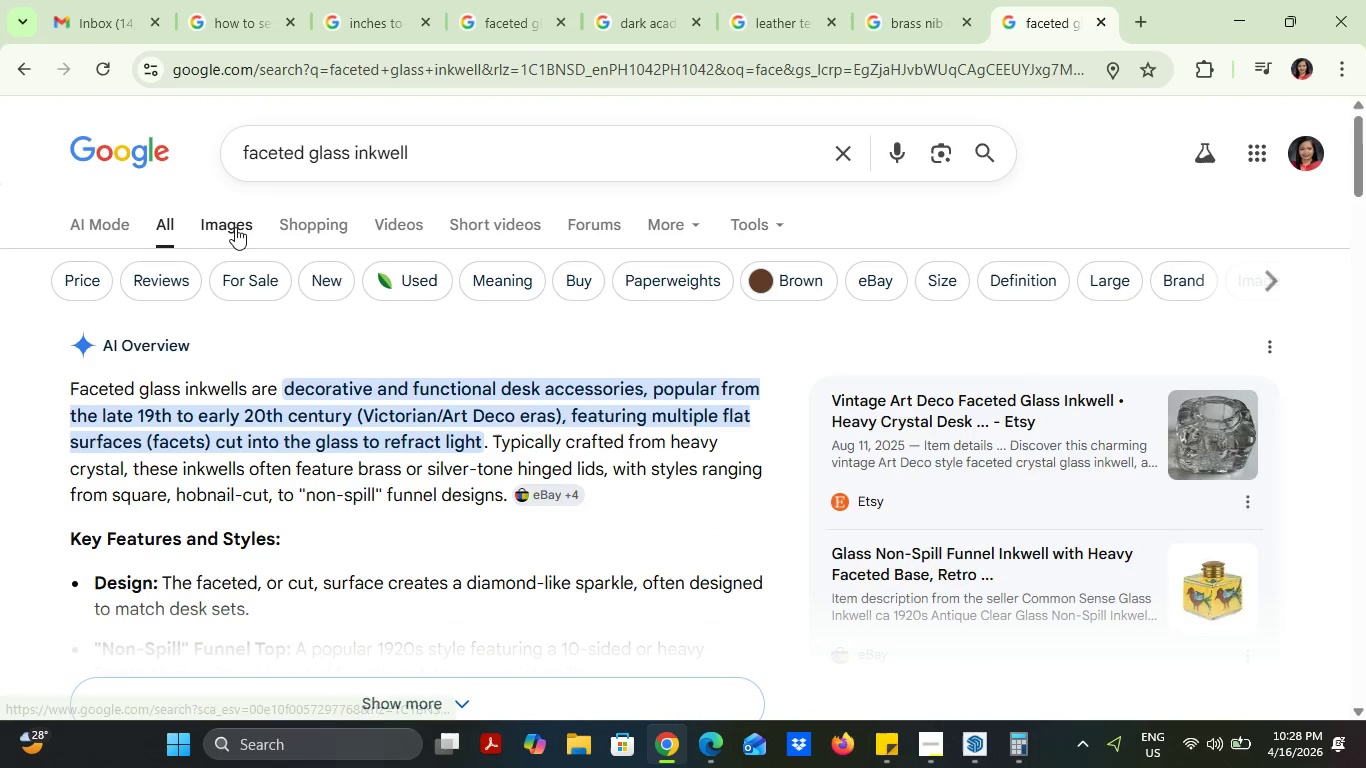 
mouse_move([261, 255])
 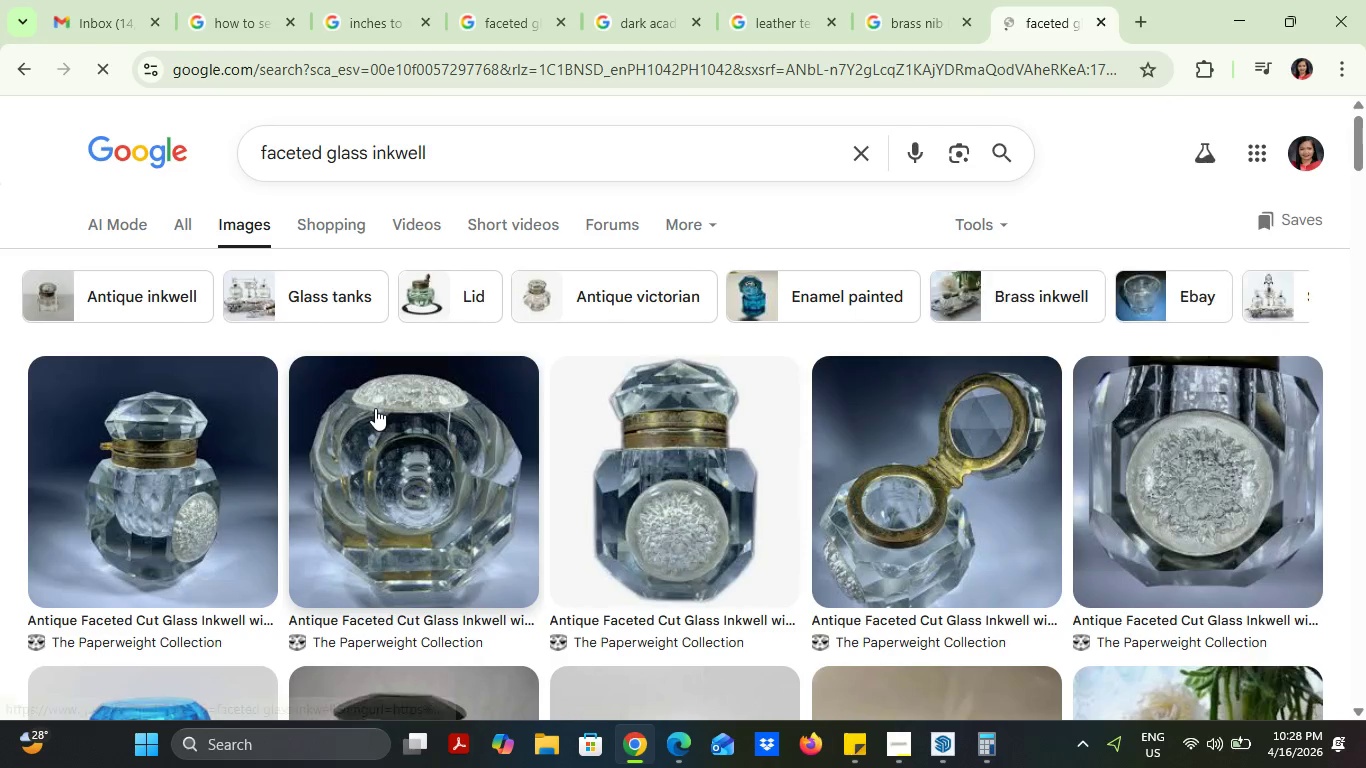 
key(Alt+AltLeft)
 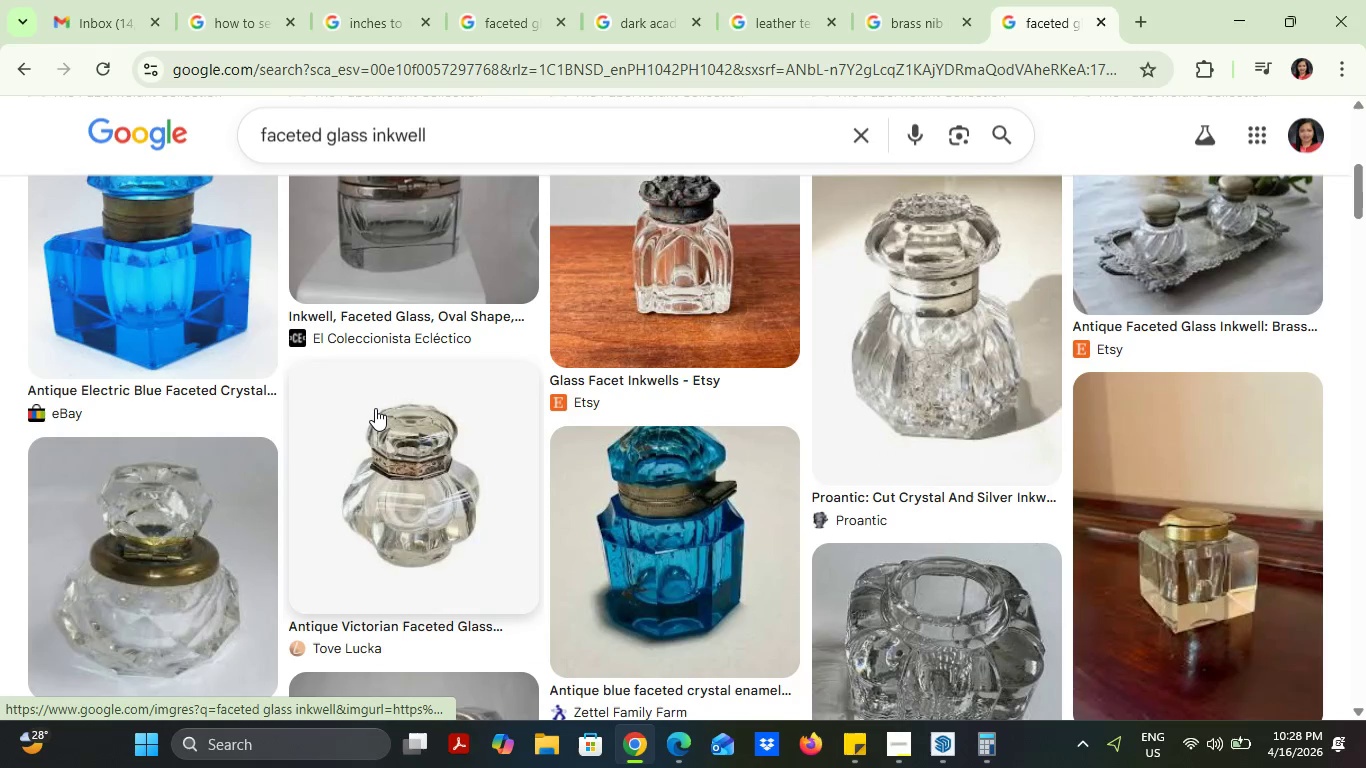 
scroll: coordinate [375, 408], scroll_direction: down, amount: 4.0
 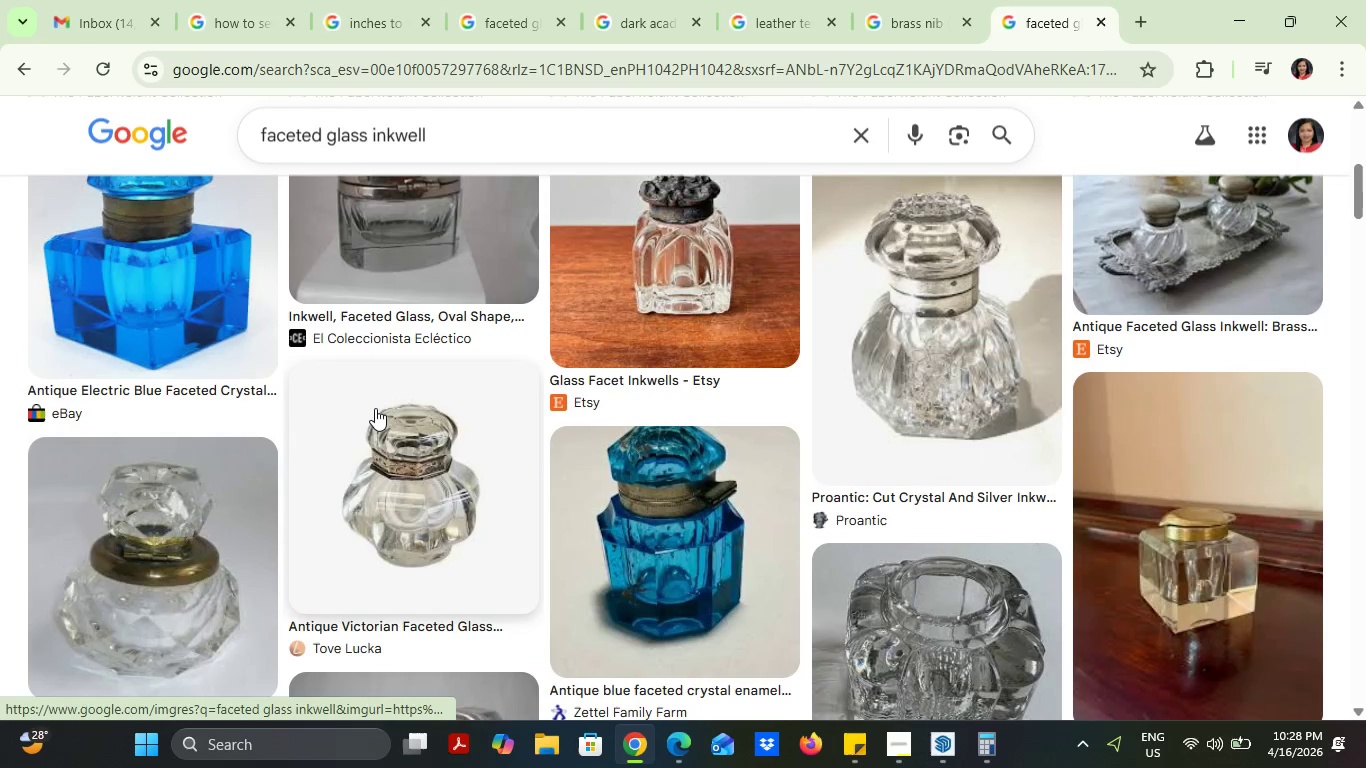 
key(Alt+Tab)
 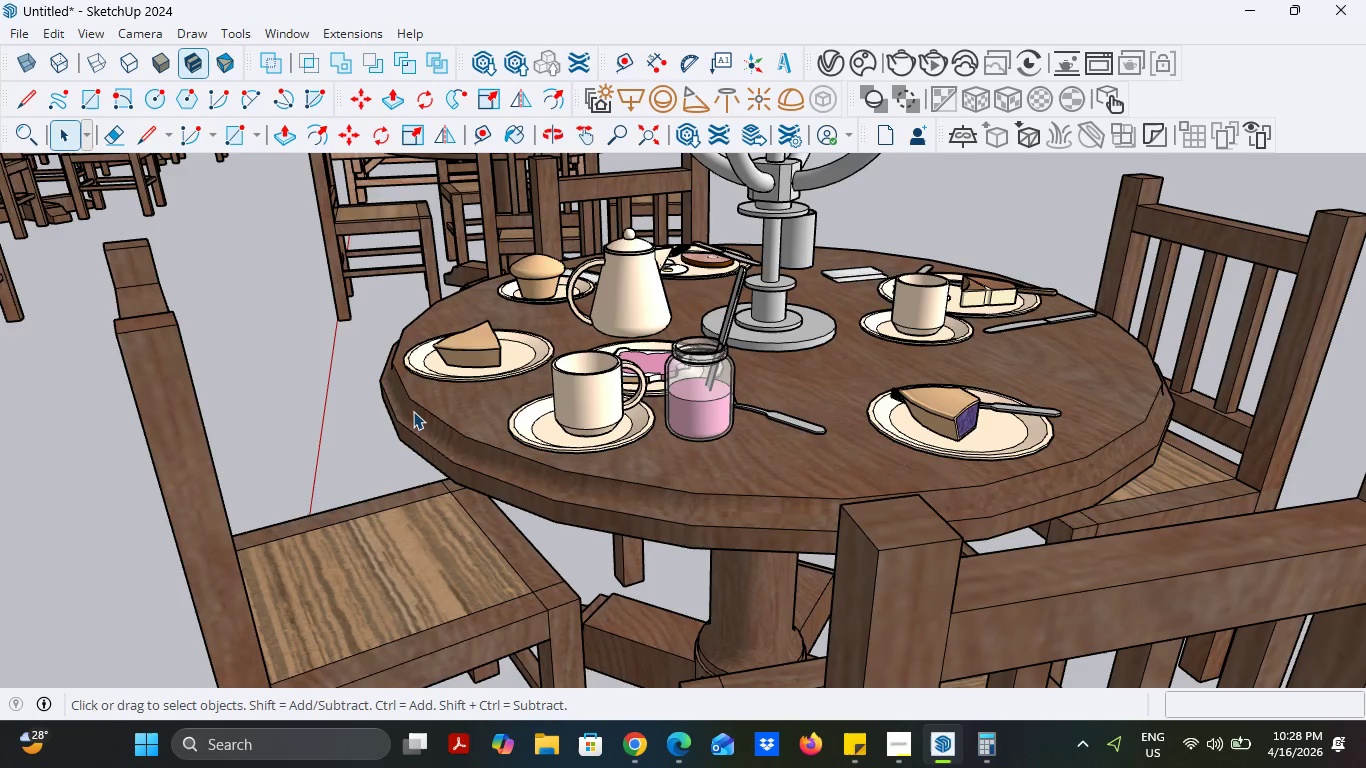 
scroll: coordinate [970, 545], scroll_direction: down, amount: 30.0
 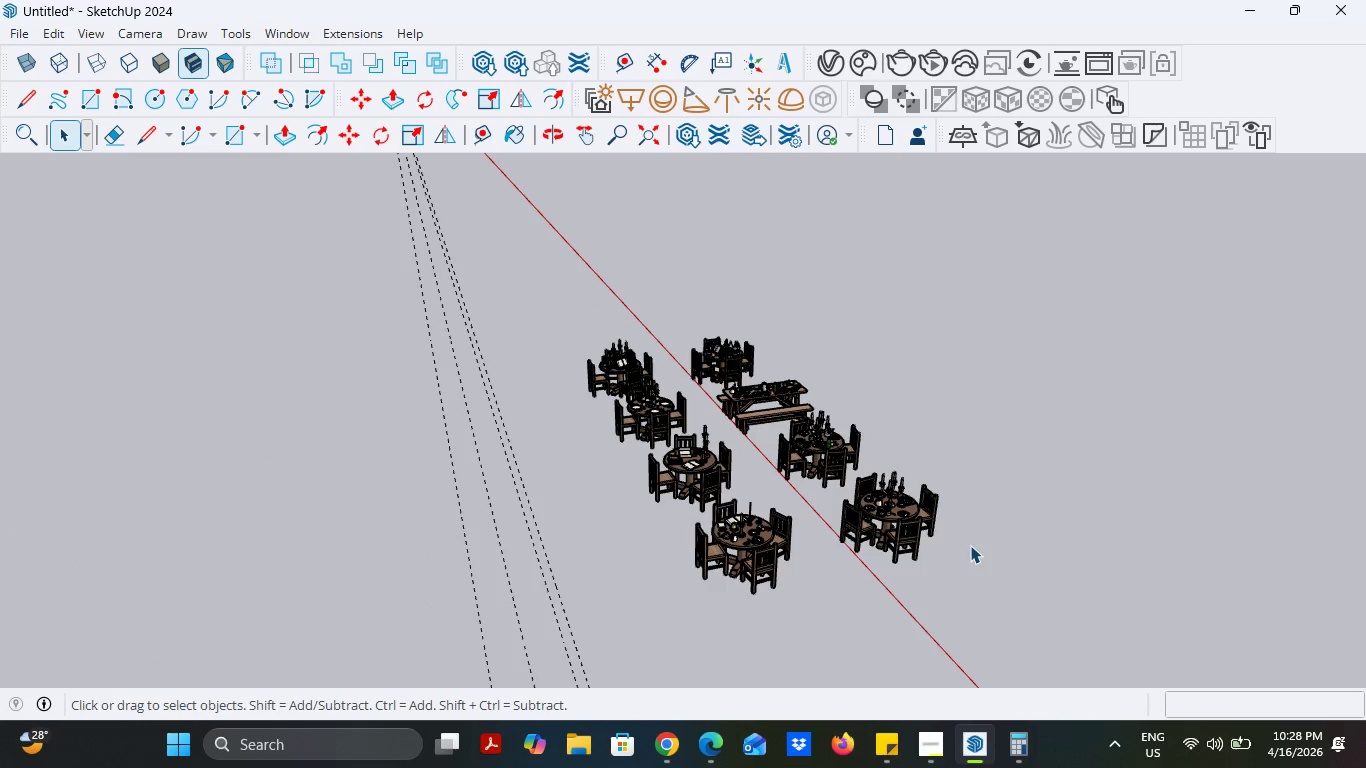 
key(Control+Z)
 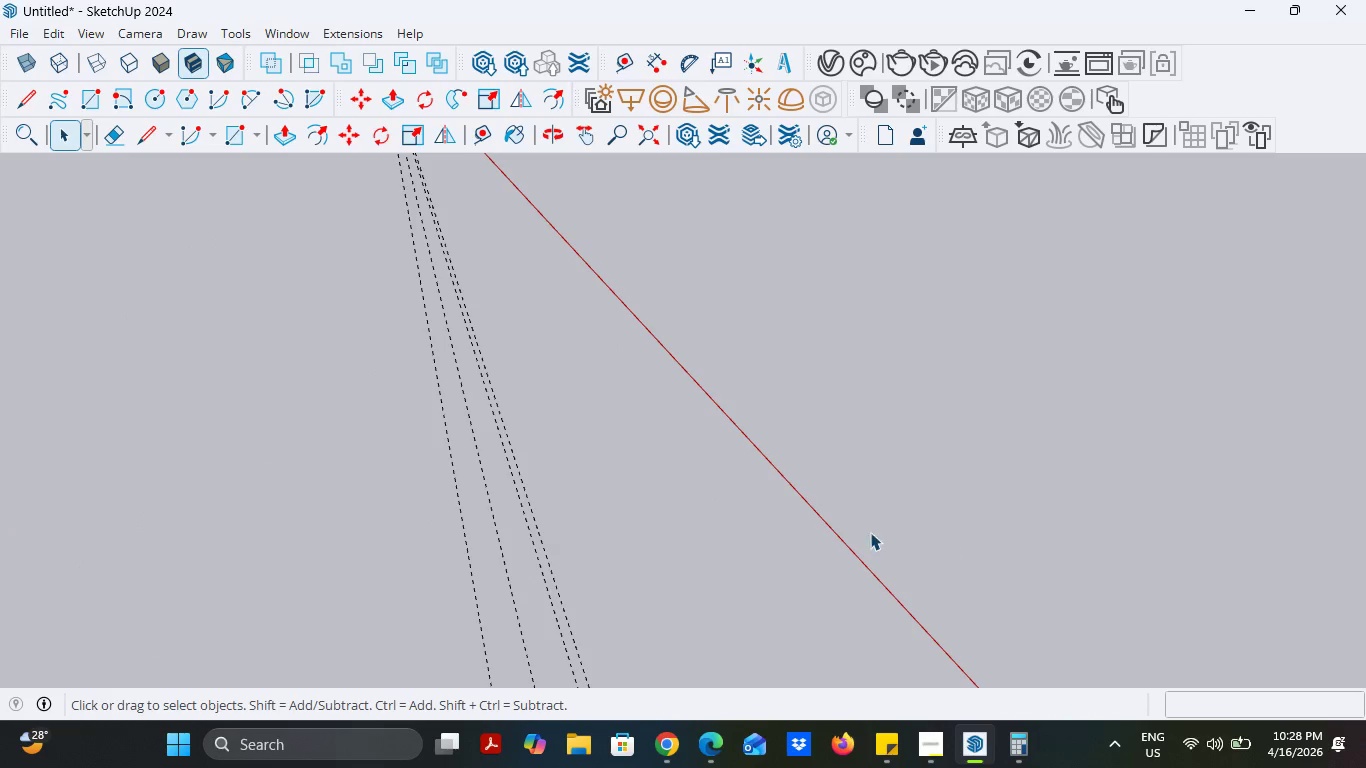 
scroll: coordinate [799, 452], scroll_direction: down, amount: 36.0
 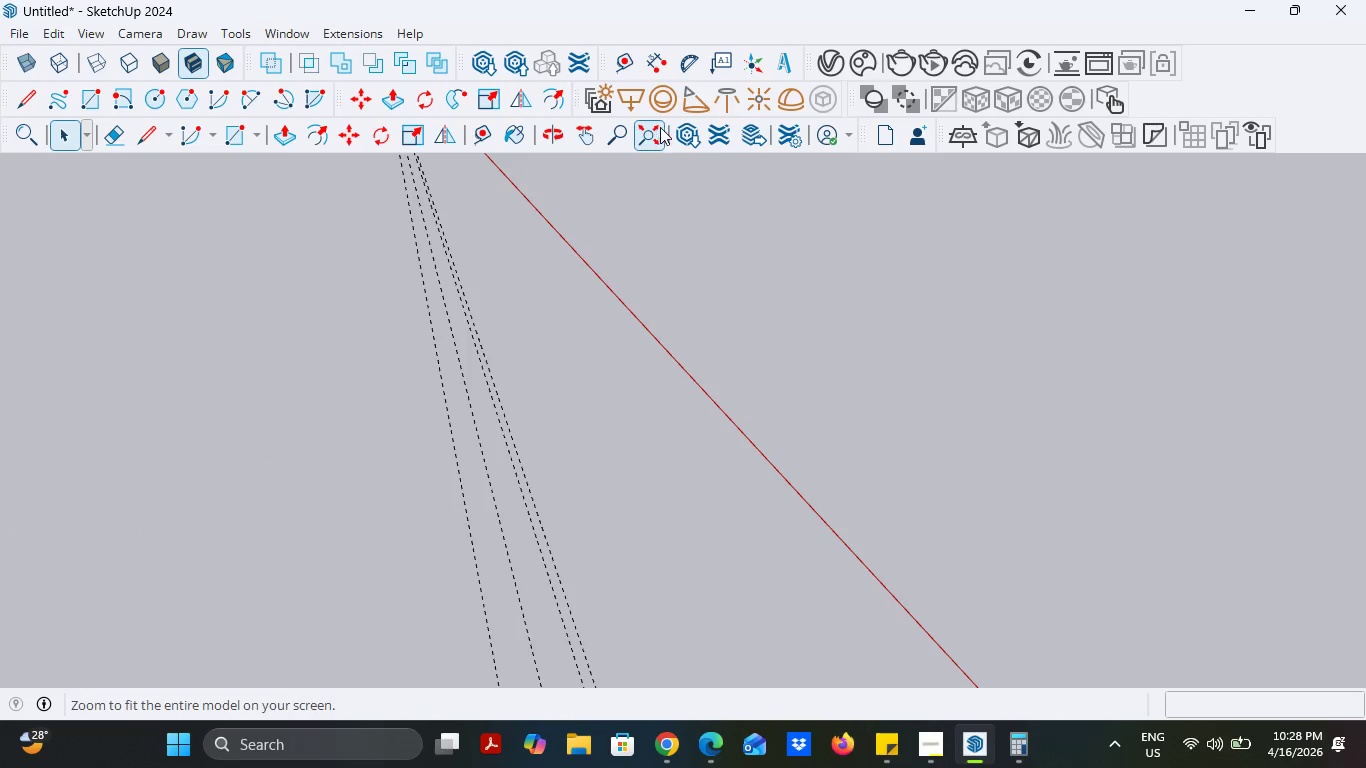 
left_click([645, 135])
 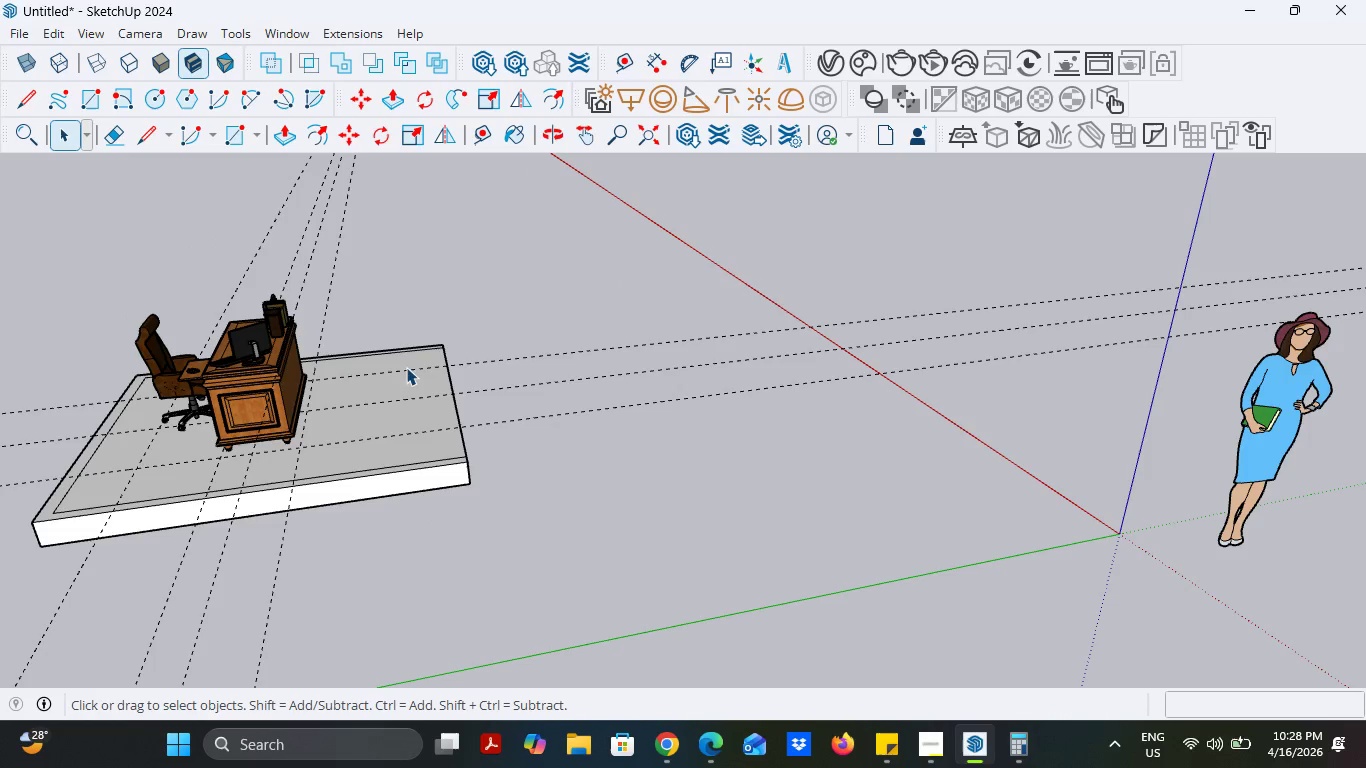 
scroll: coordinate [149, 353], scroll_direction: up, amount: 13.0
 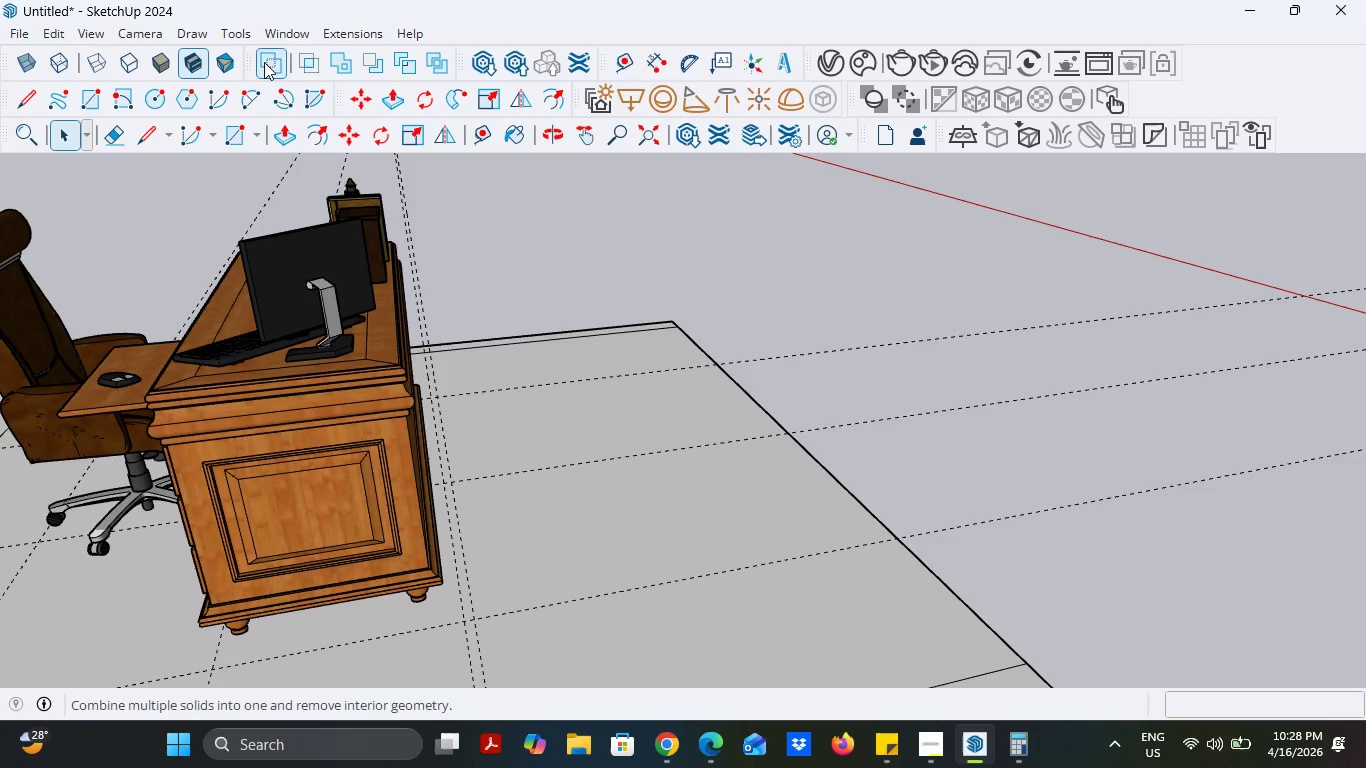 
left_click([311, 30])
 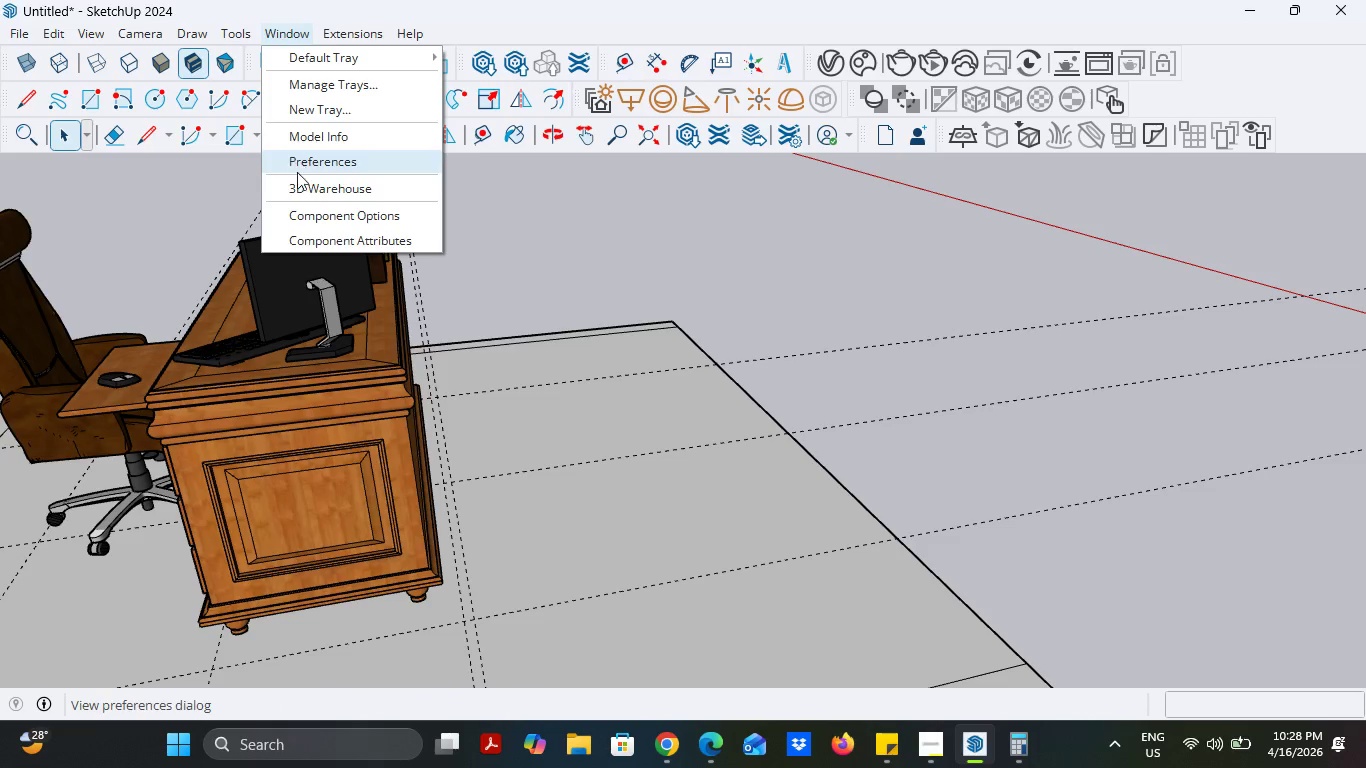 
left_click([298, 183])
 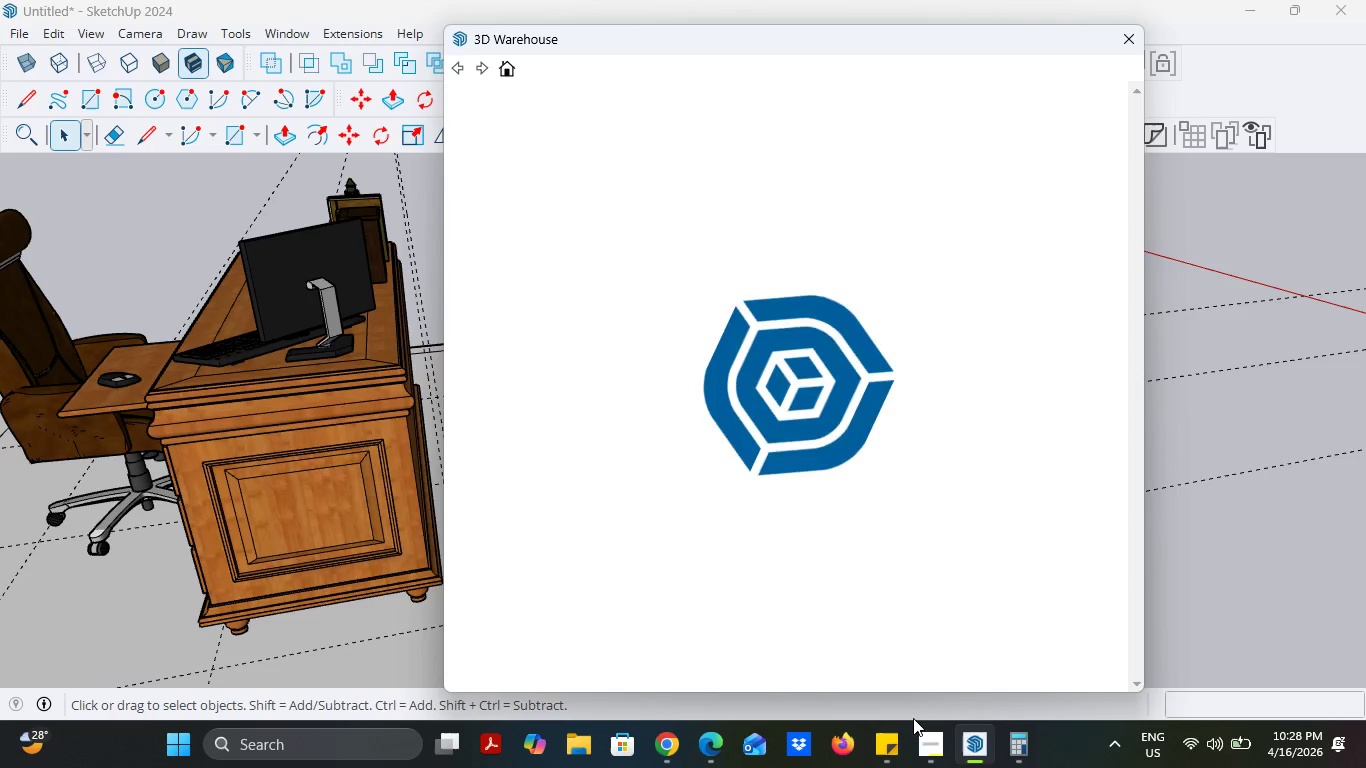 
left_click([919, 748])